 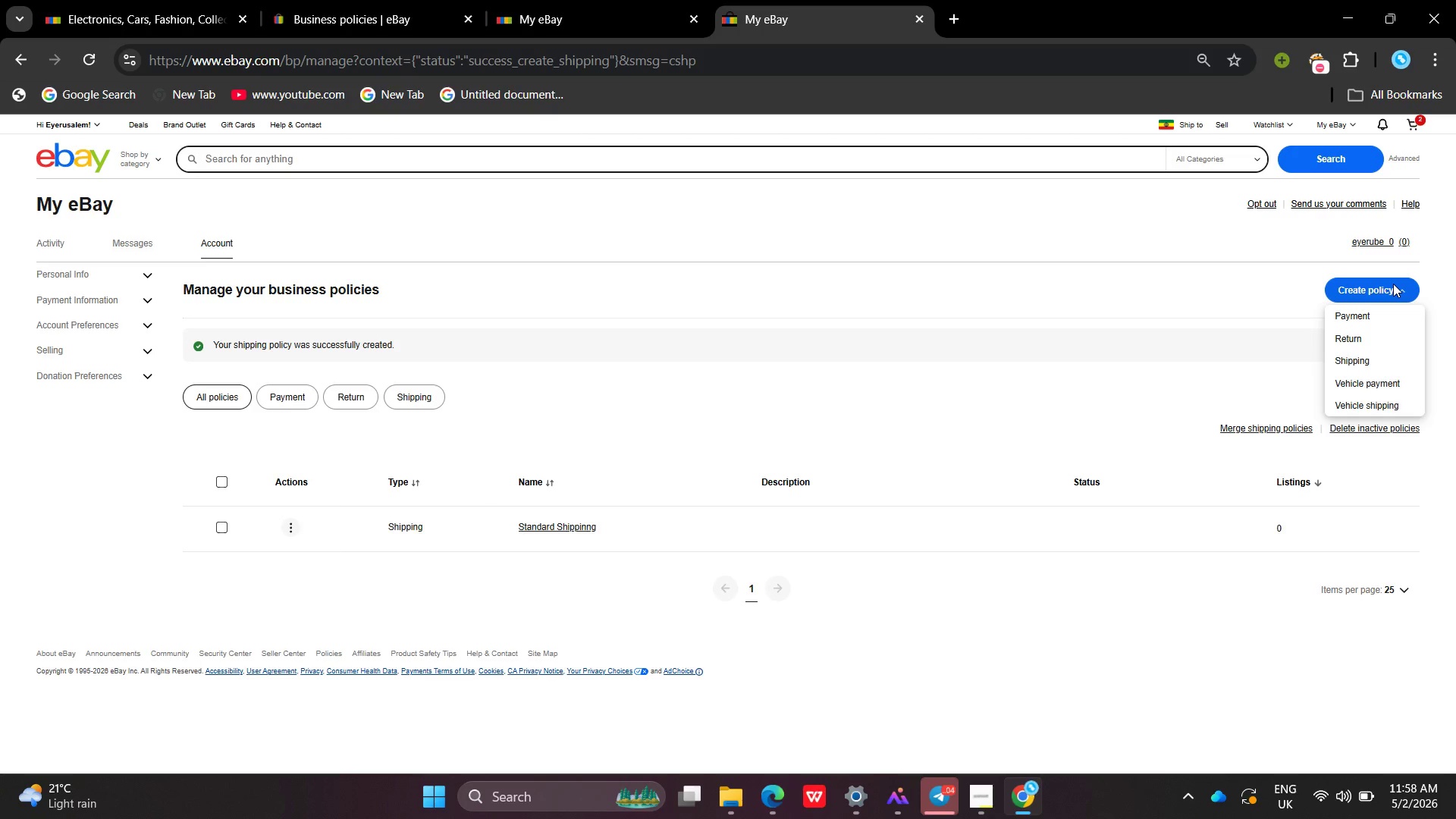 
left_click([1377, 353])
 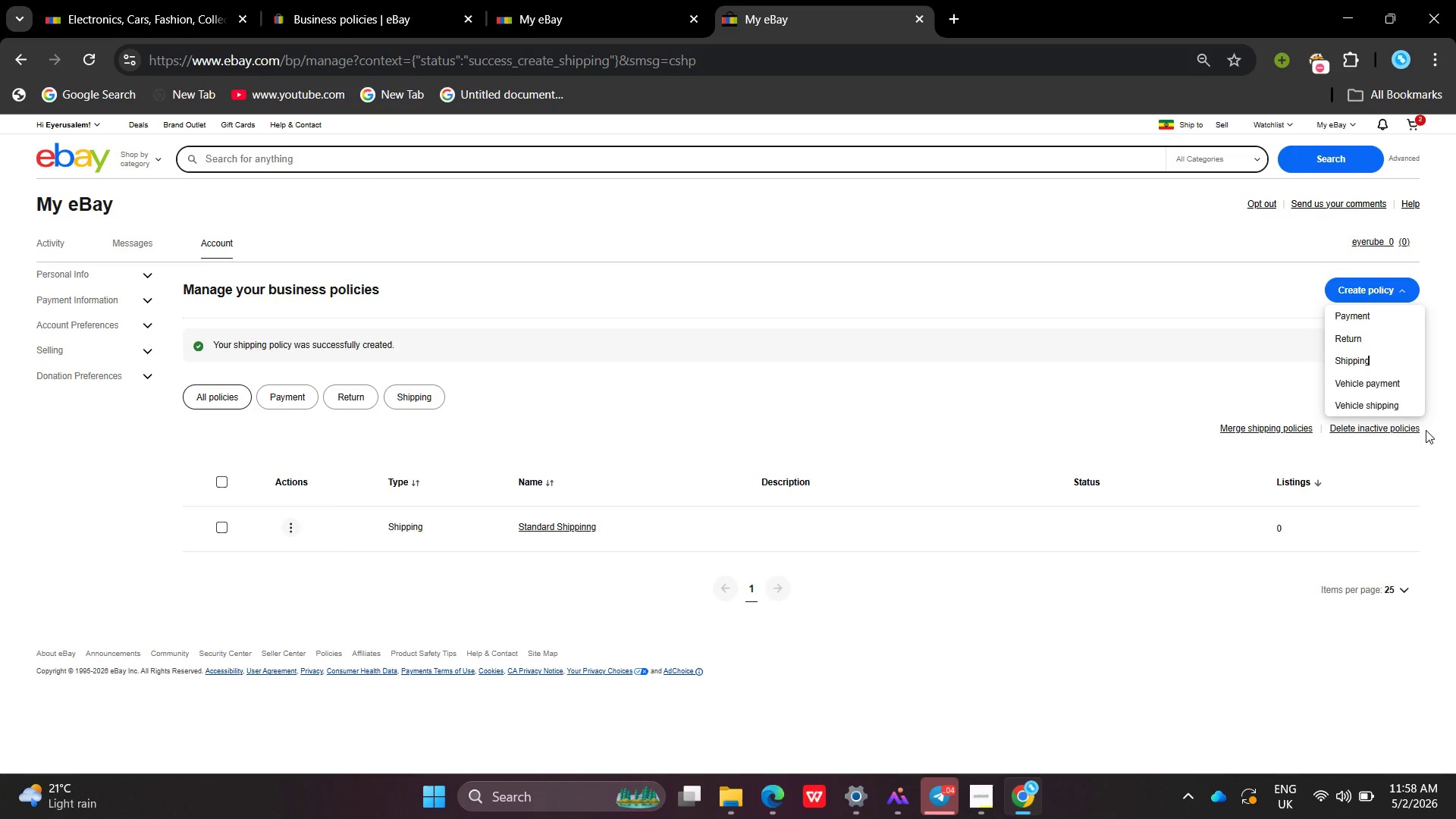 
wait(6.27)
 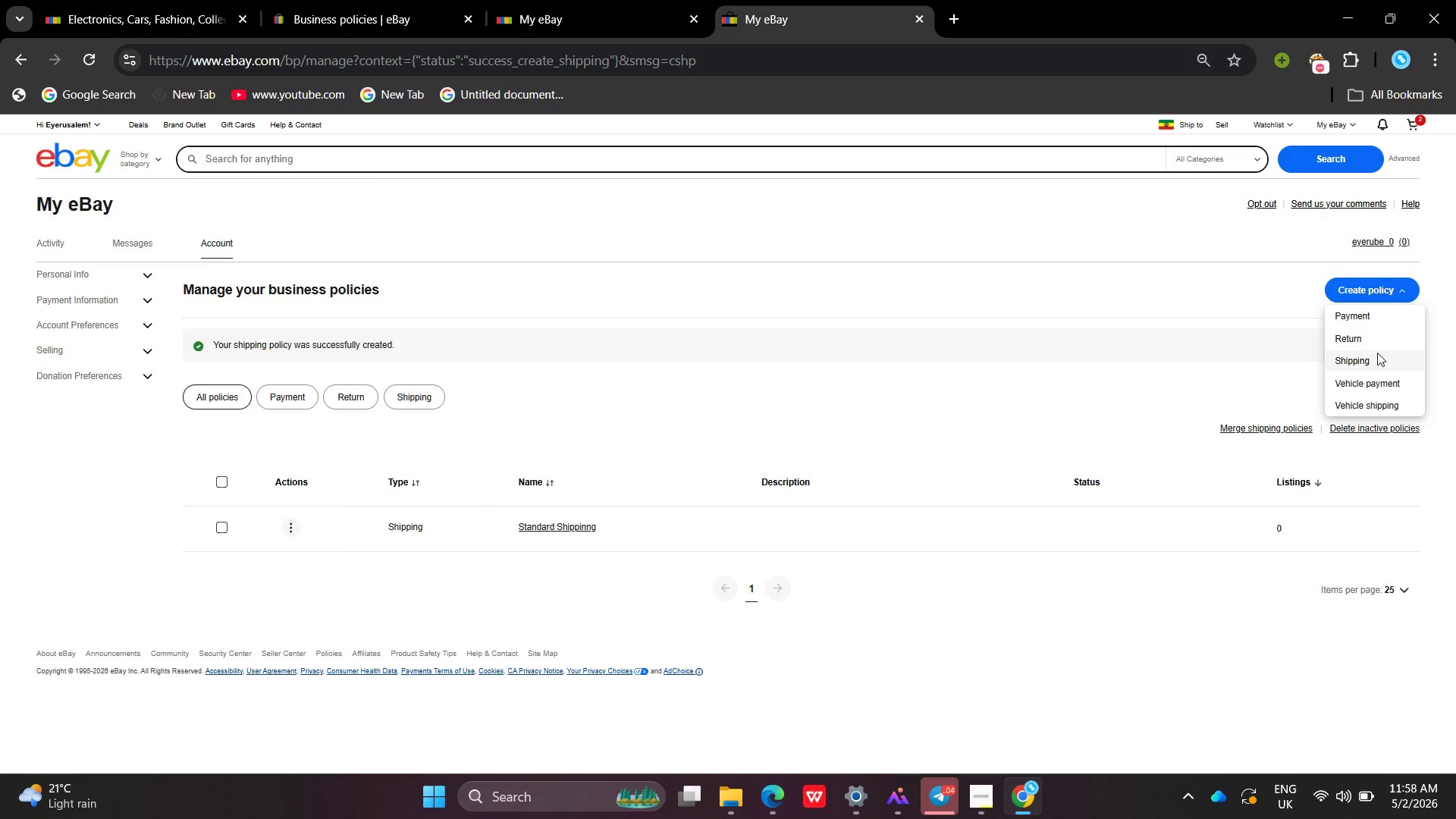 
left_click([1389, 291])
 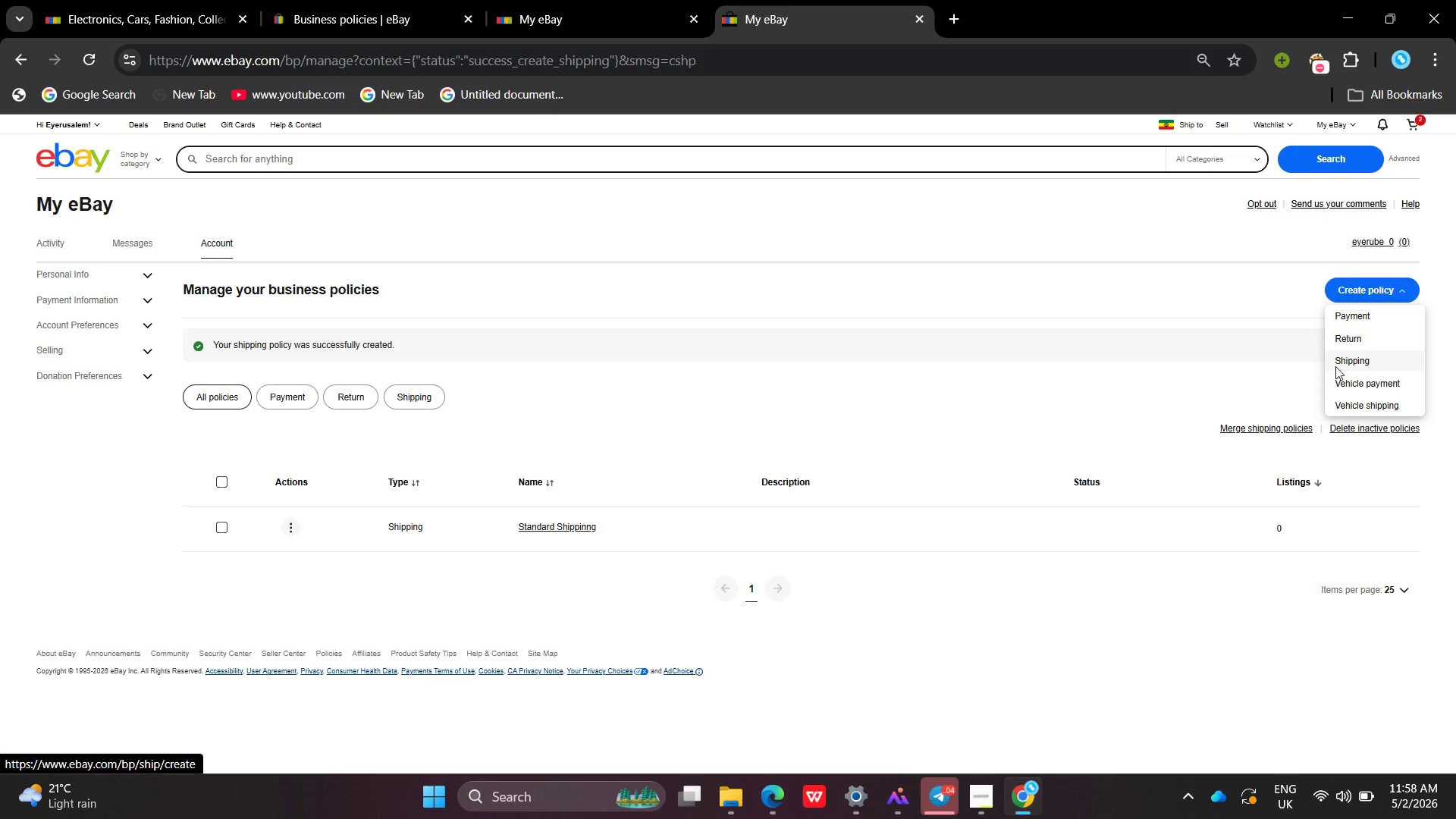 
left_click_drag(start_coordinate=[1335, 373], to_coordinate=[1338, 386])
 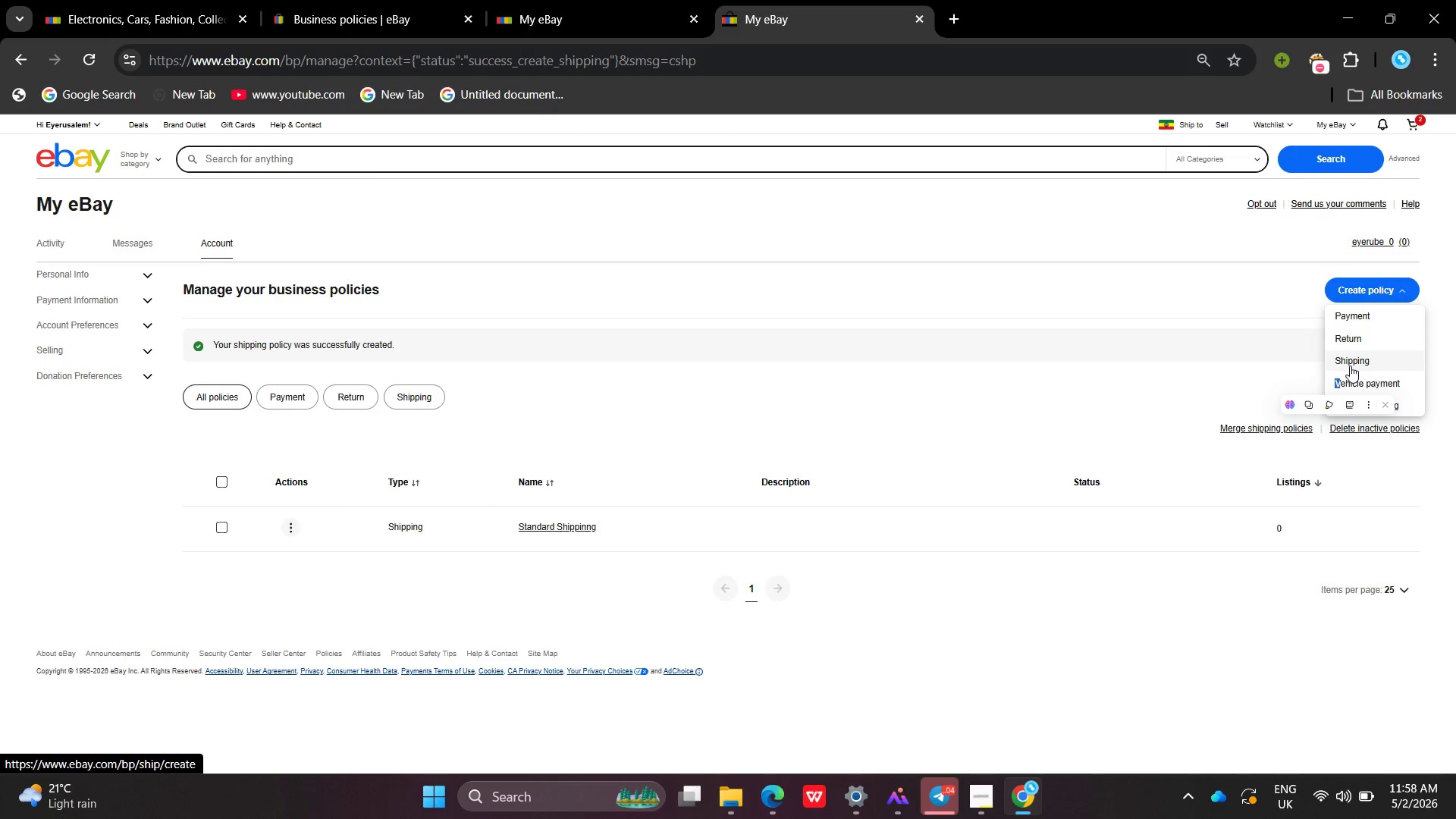 
left_click([1350, 366])
 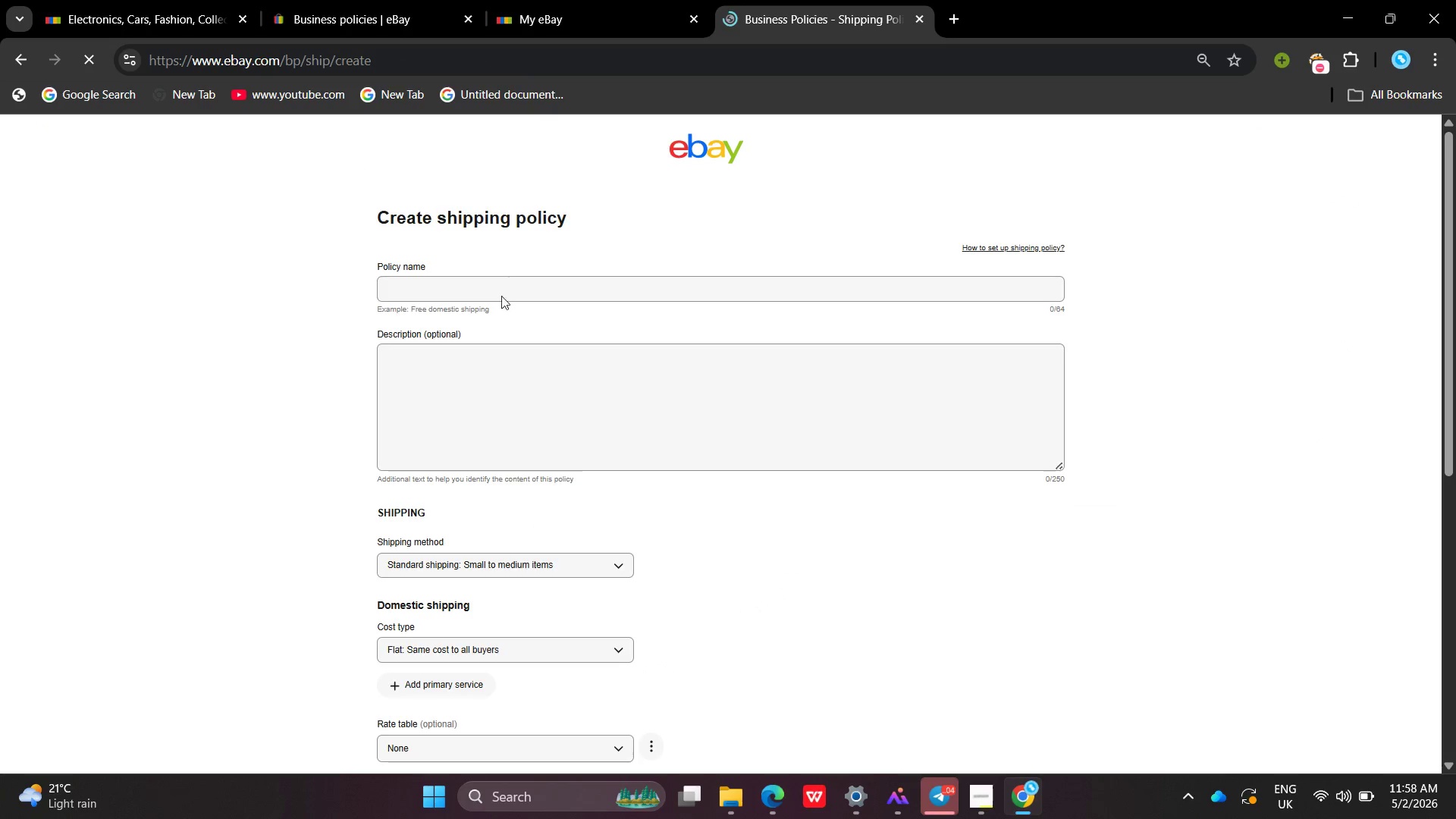 
left_click([504, 279])
 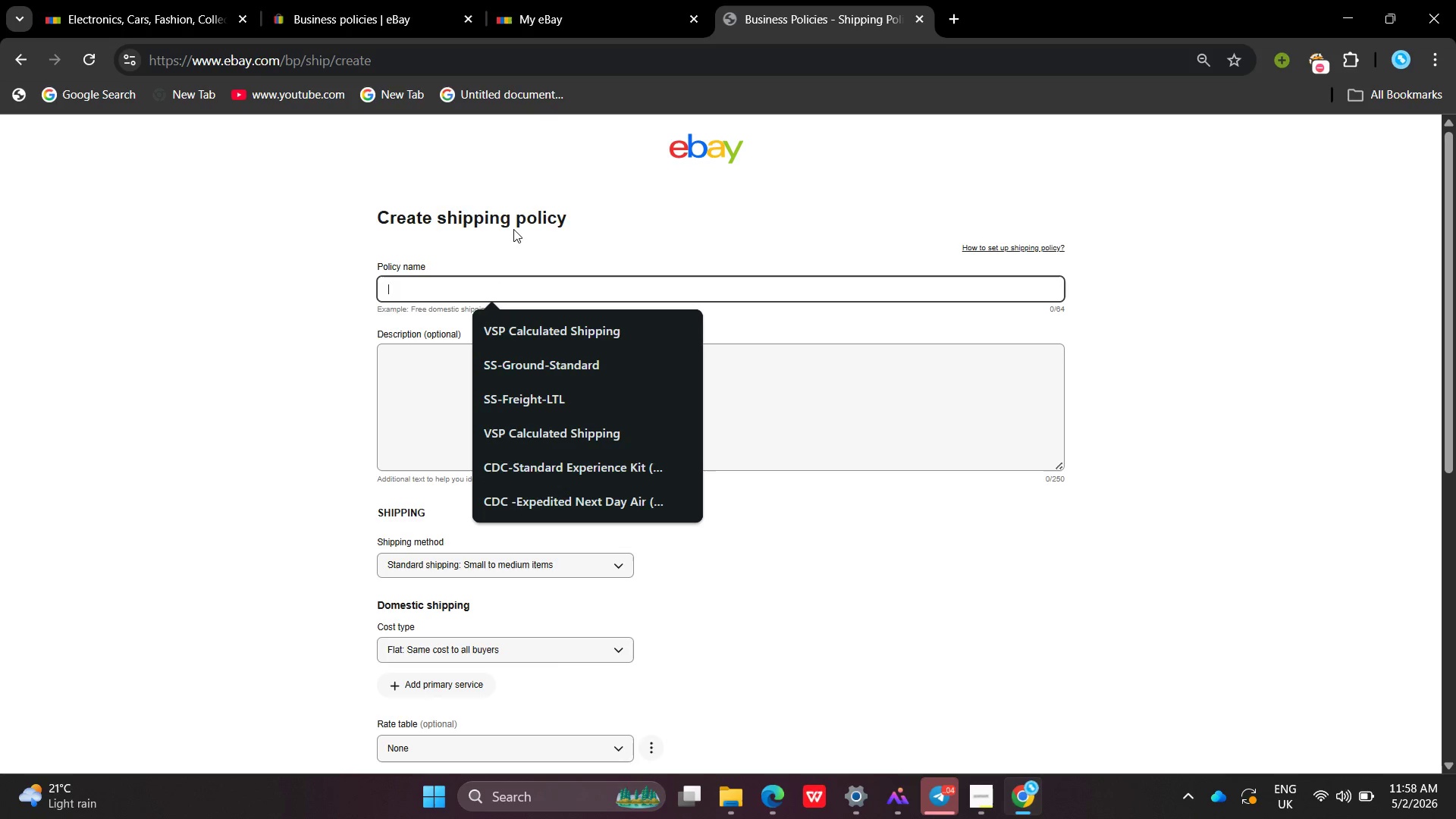 
key(Shift+ShiftLeft)
 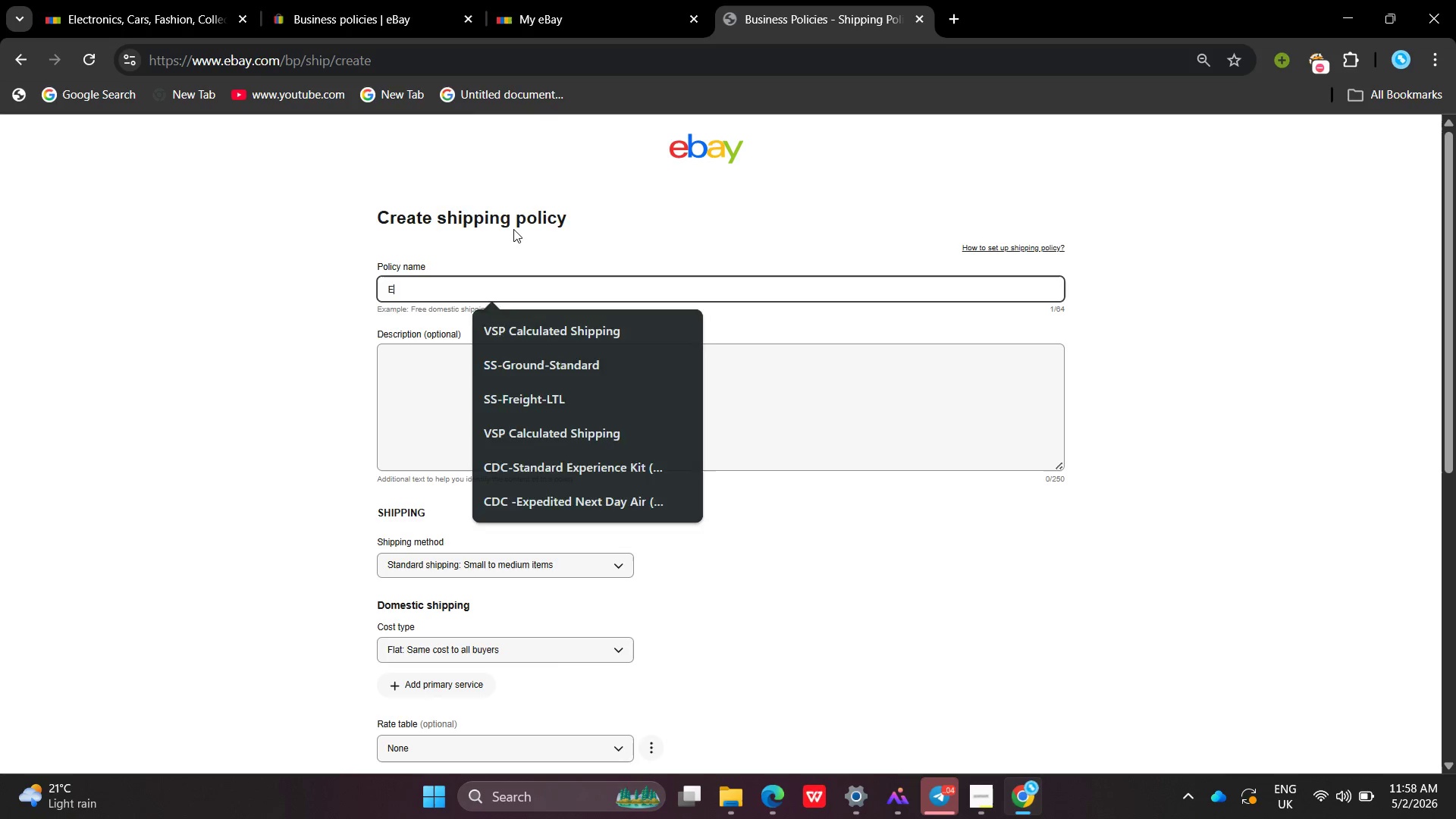 
key(Shift+E)
 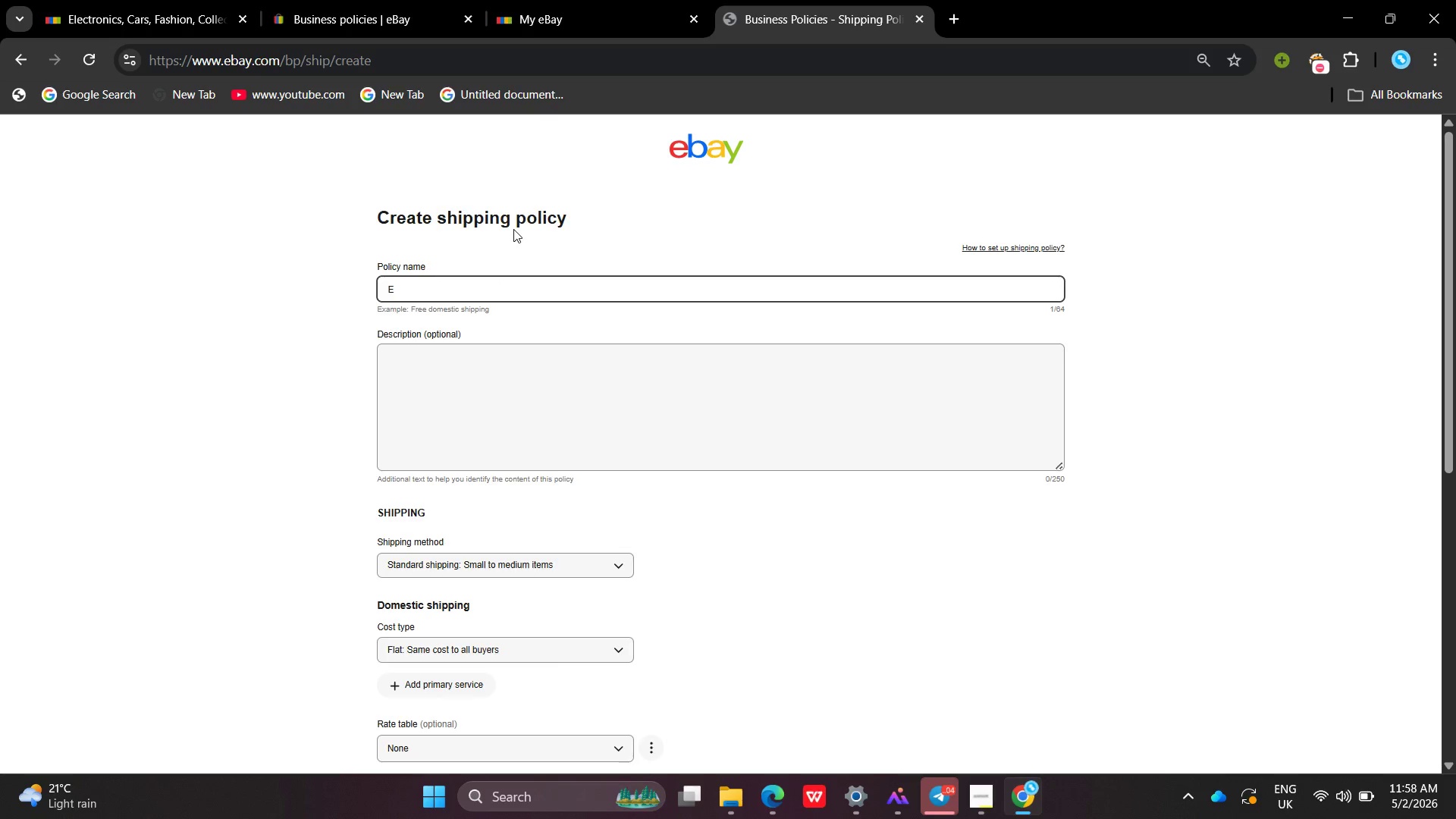 
type(xpedited Shippig)
key(Backspace)
type(ng)
 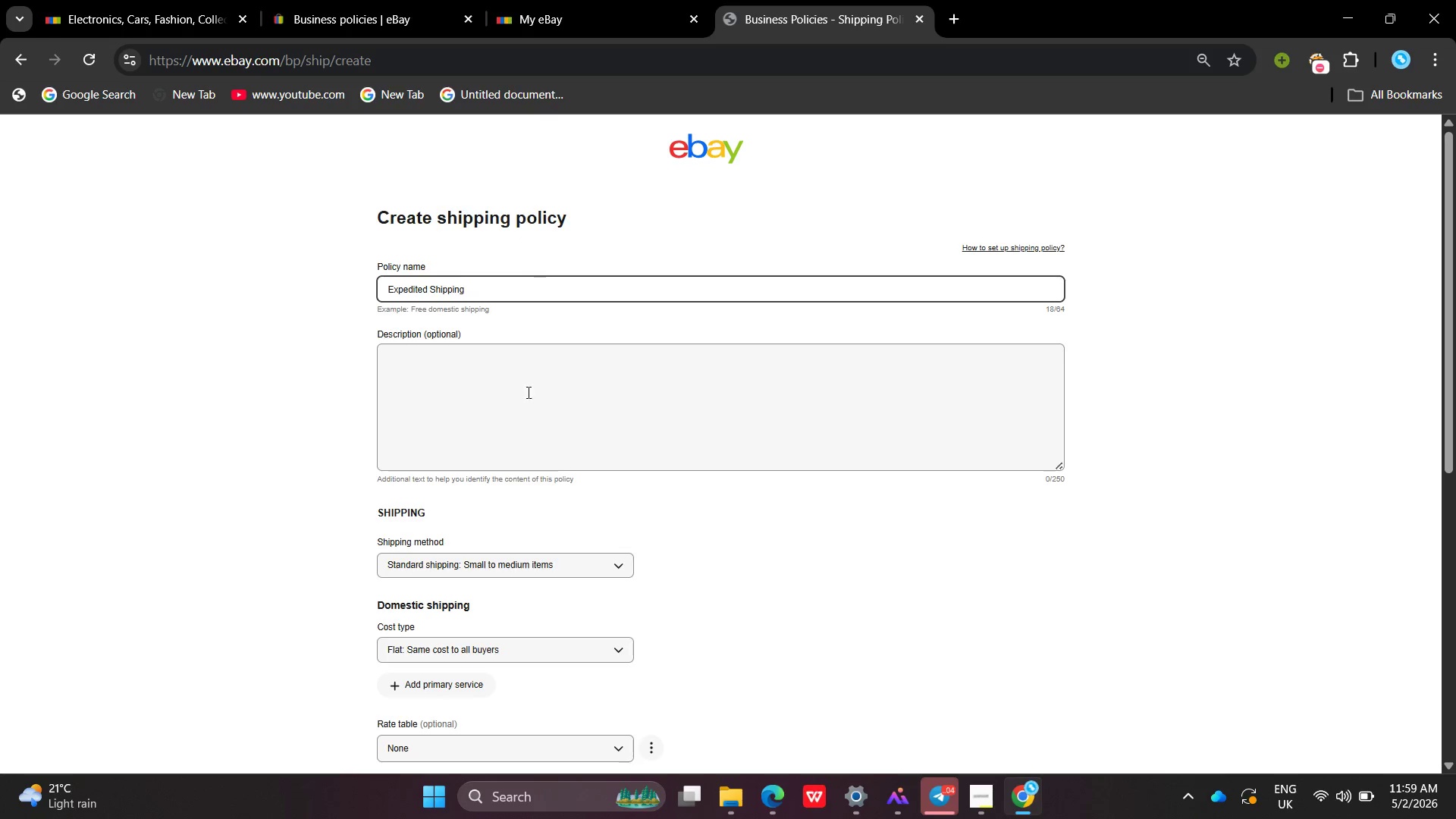 
mouse_move([532, 463])
 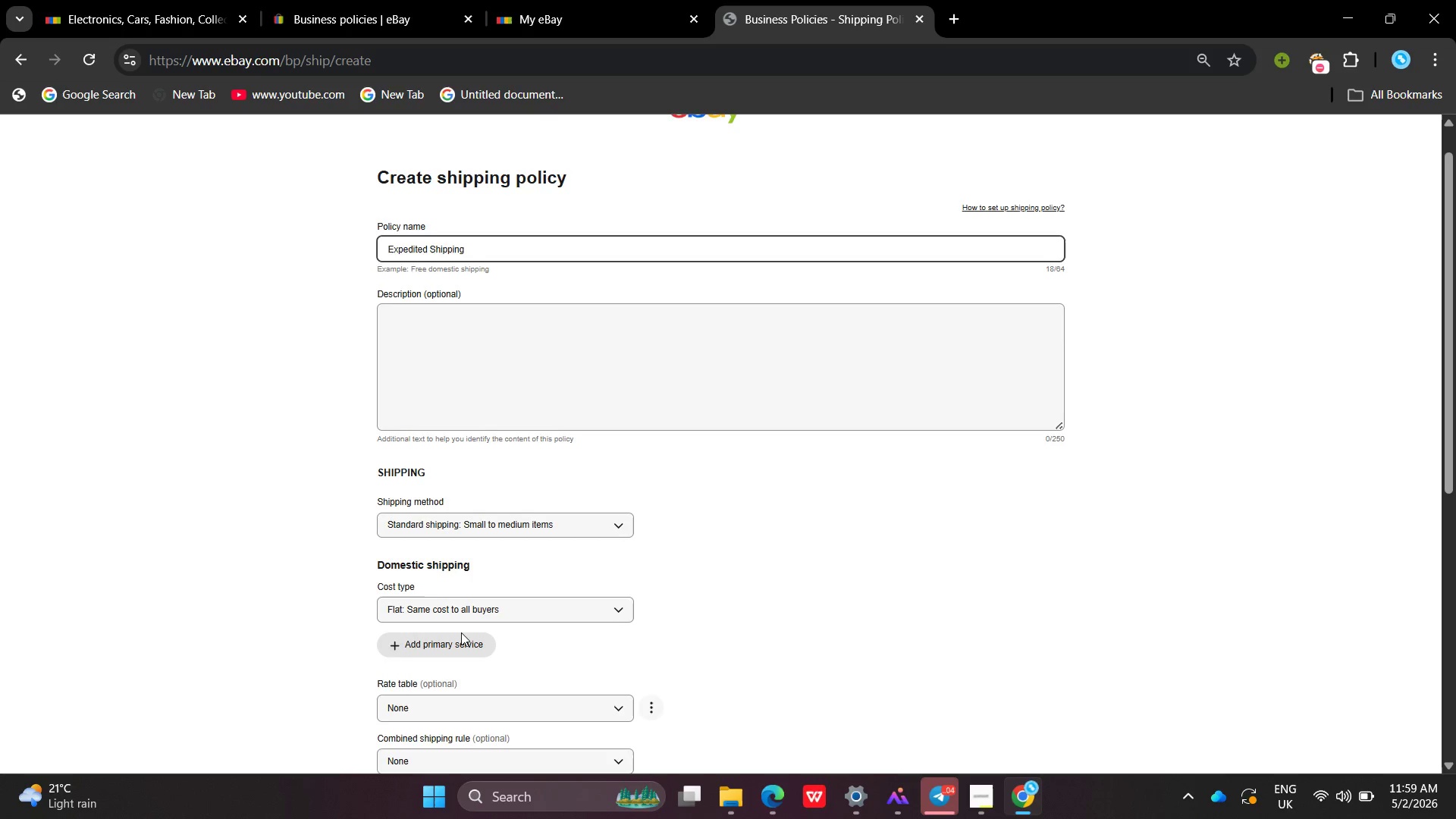 
left_click([461, 632])
 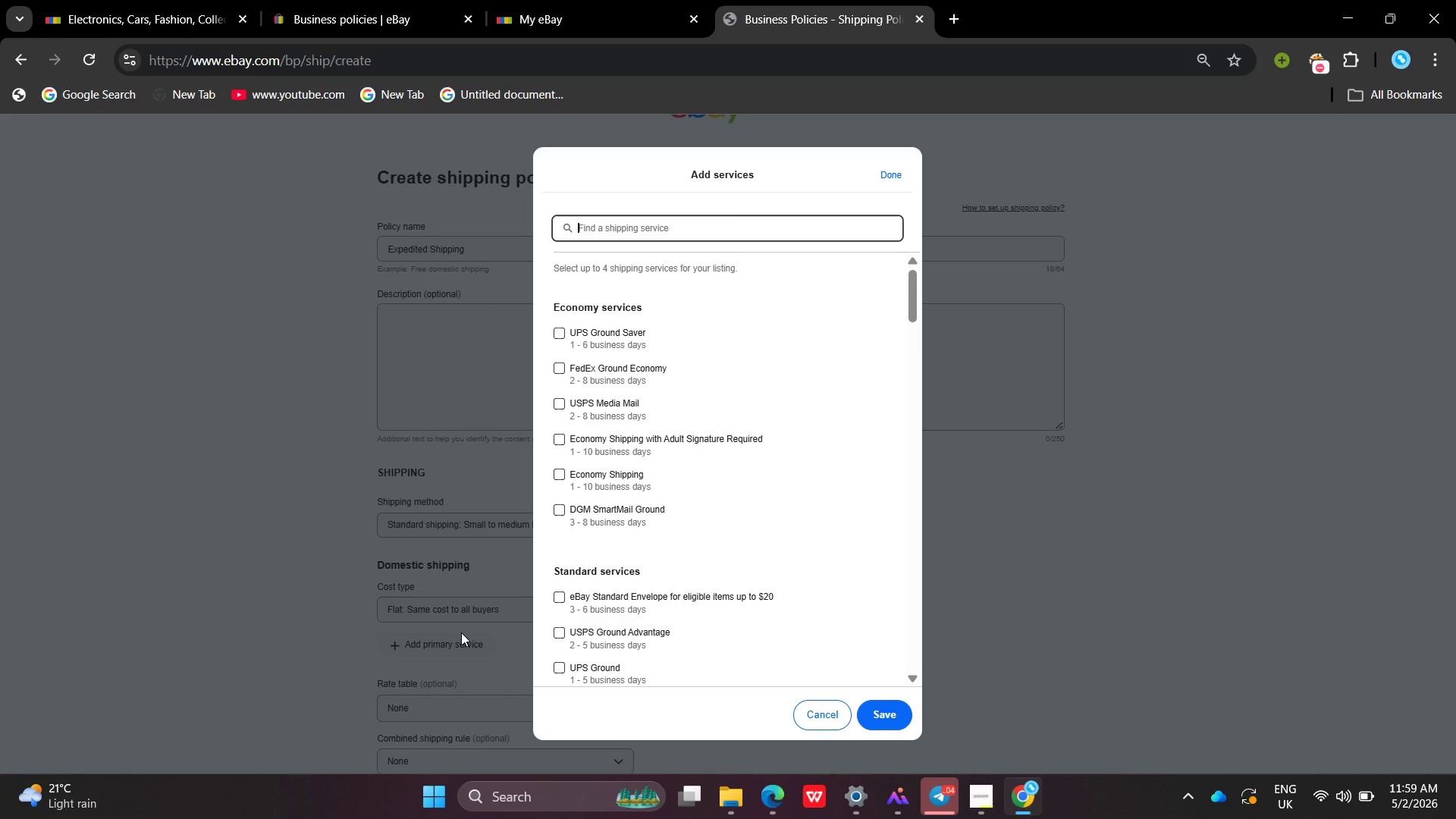 
type(USPS P)
 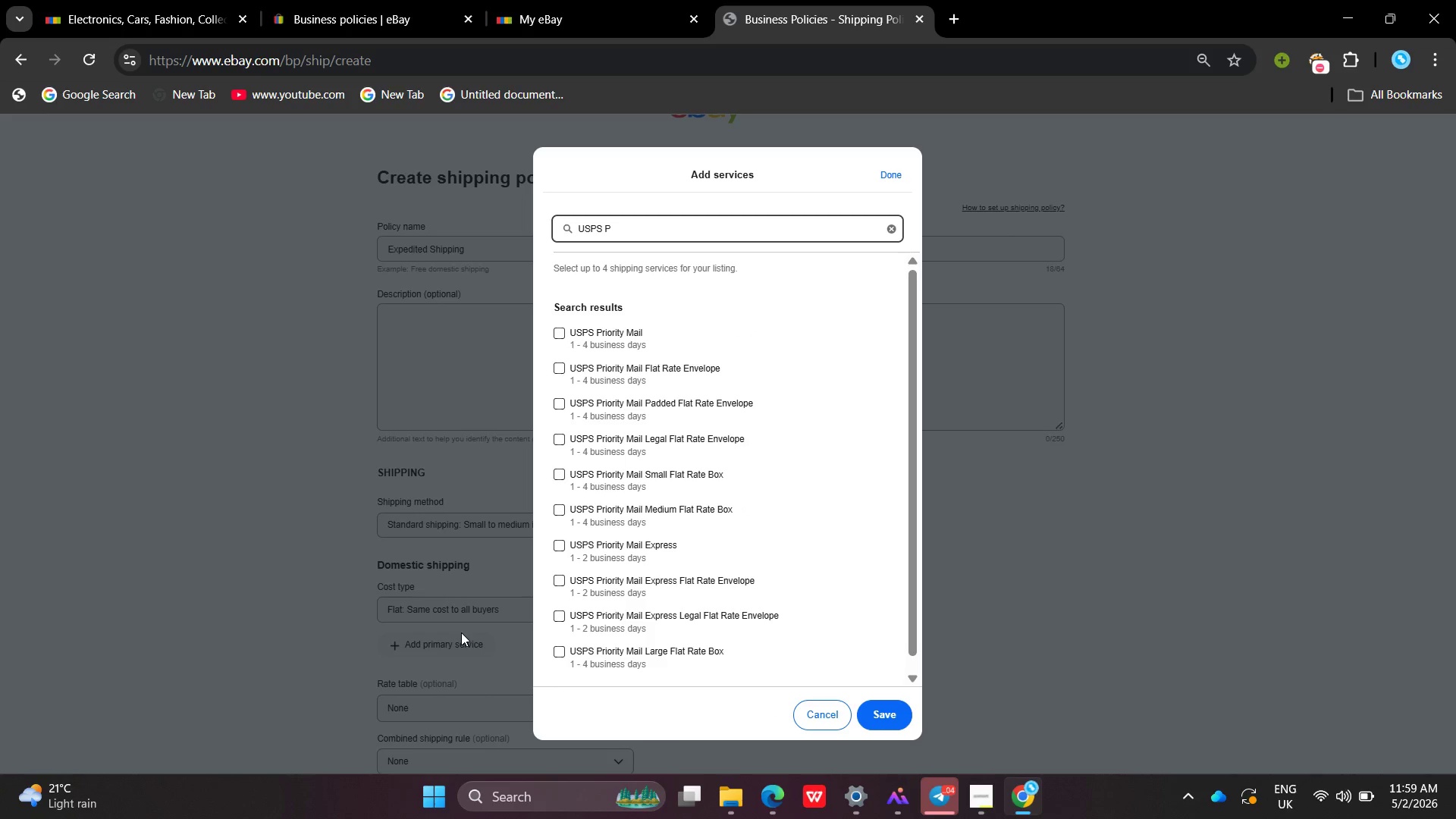 
left_click([564, 331])
 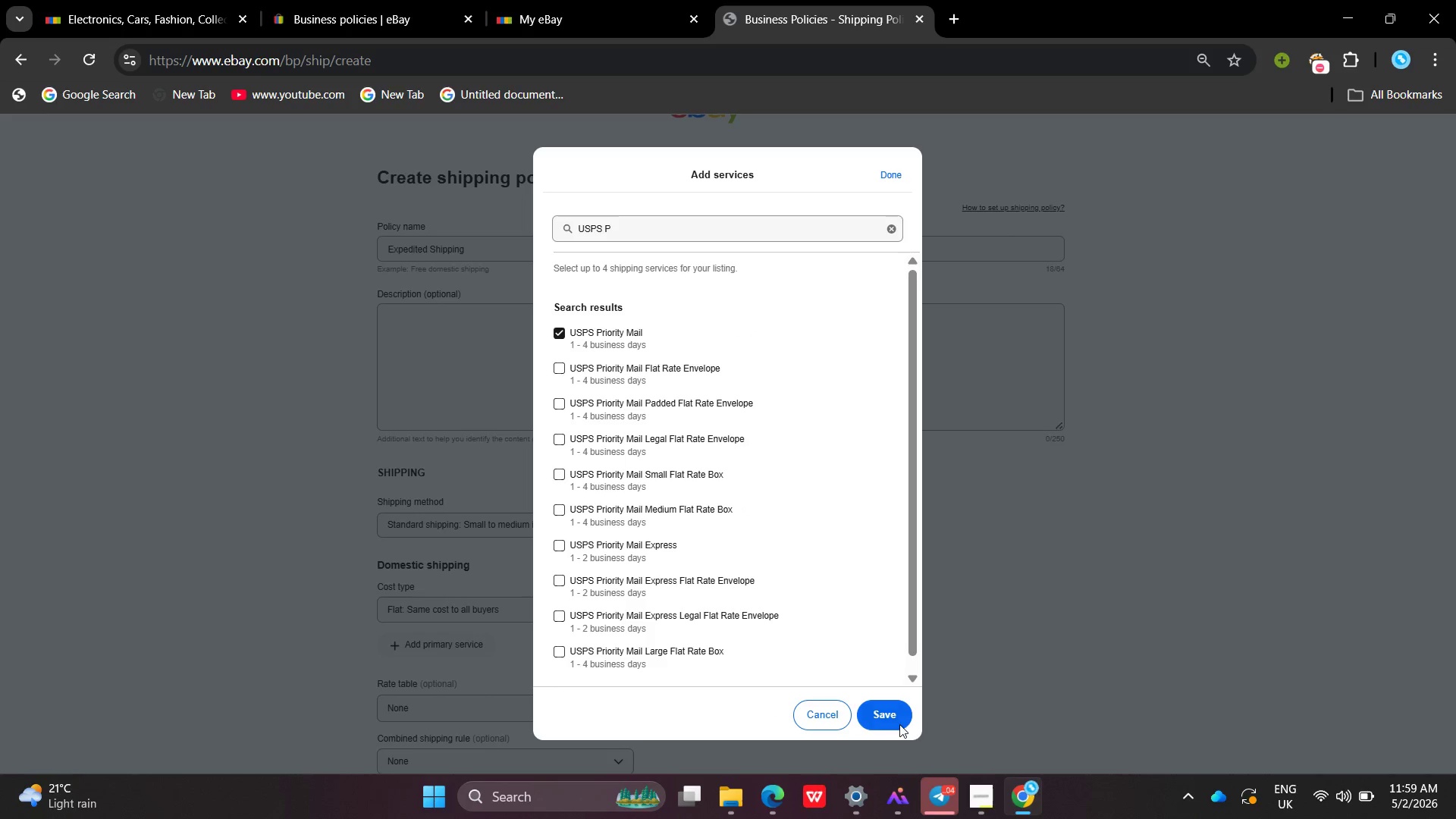 
left_click([899, 723])
 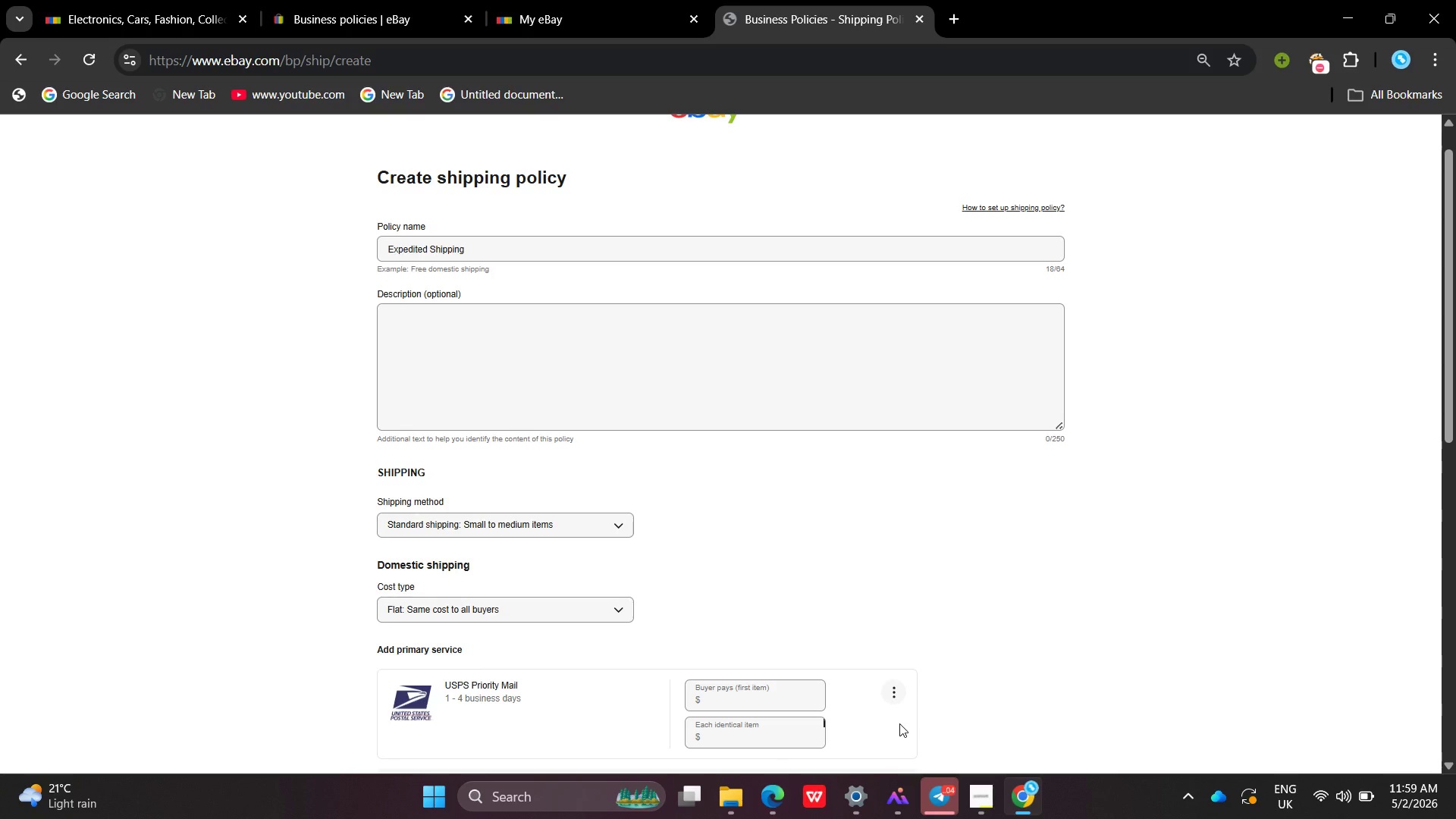 
left_click_drag(start_coordinate=[899, 723], to_coordinate=[874, 593])
 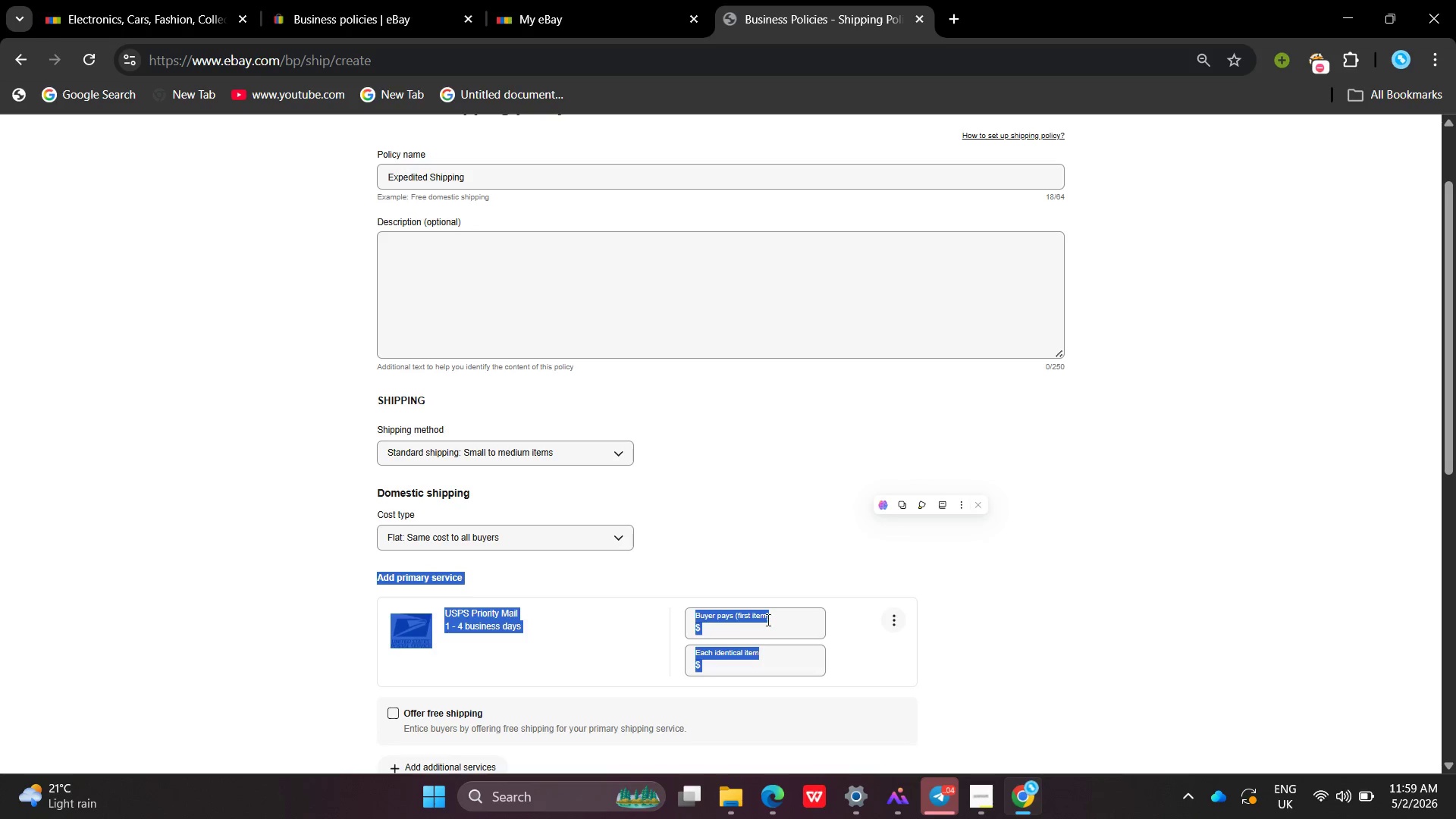 
left_click([766, 620])
 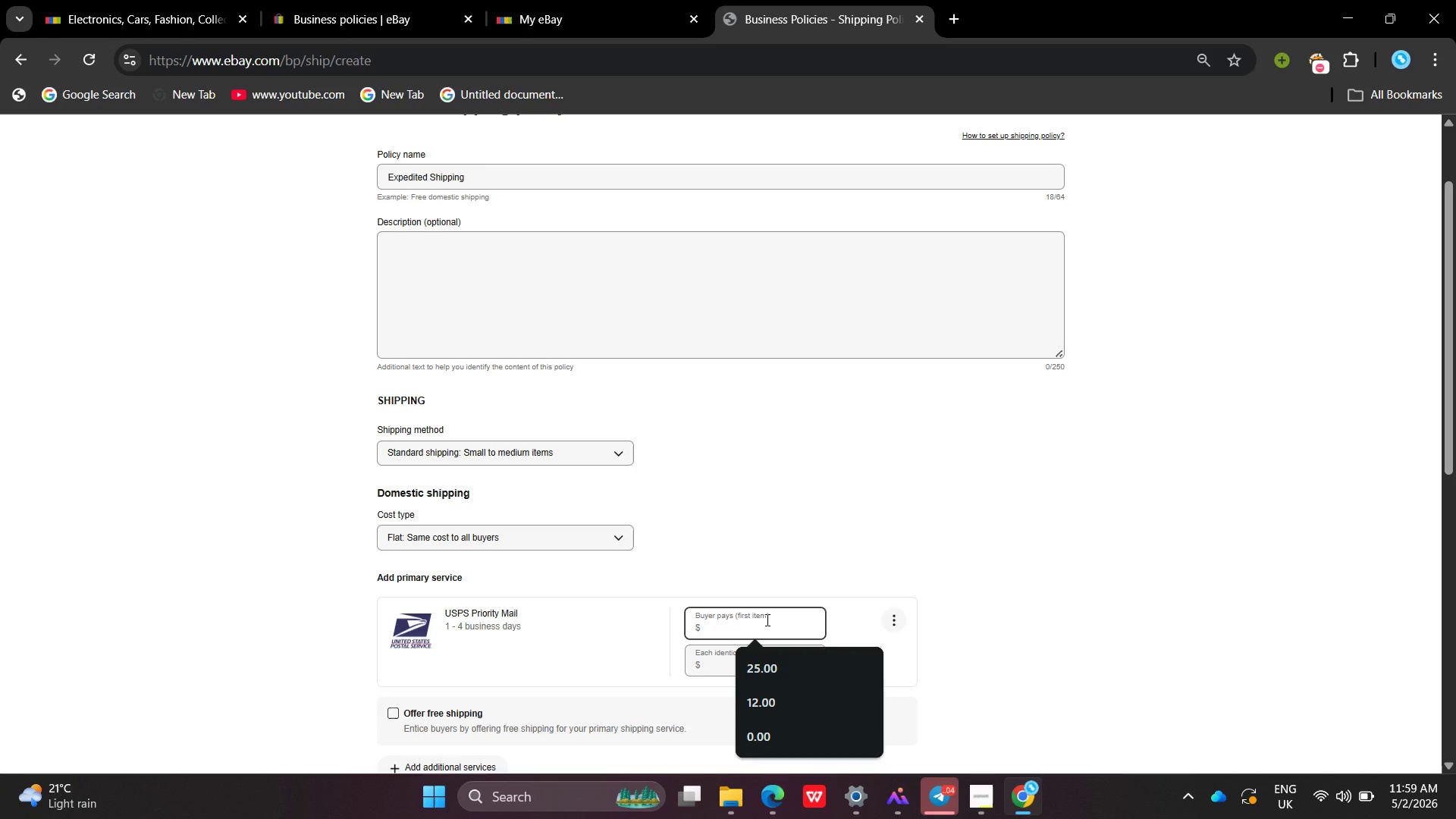 
left_click([797, 699])
 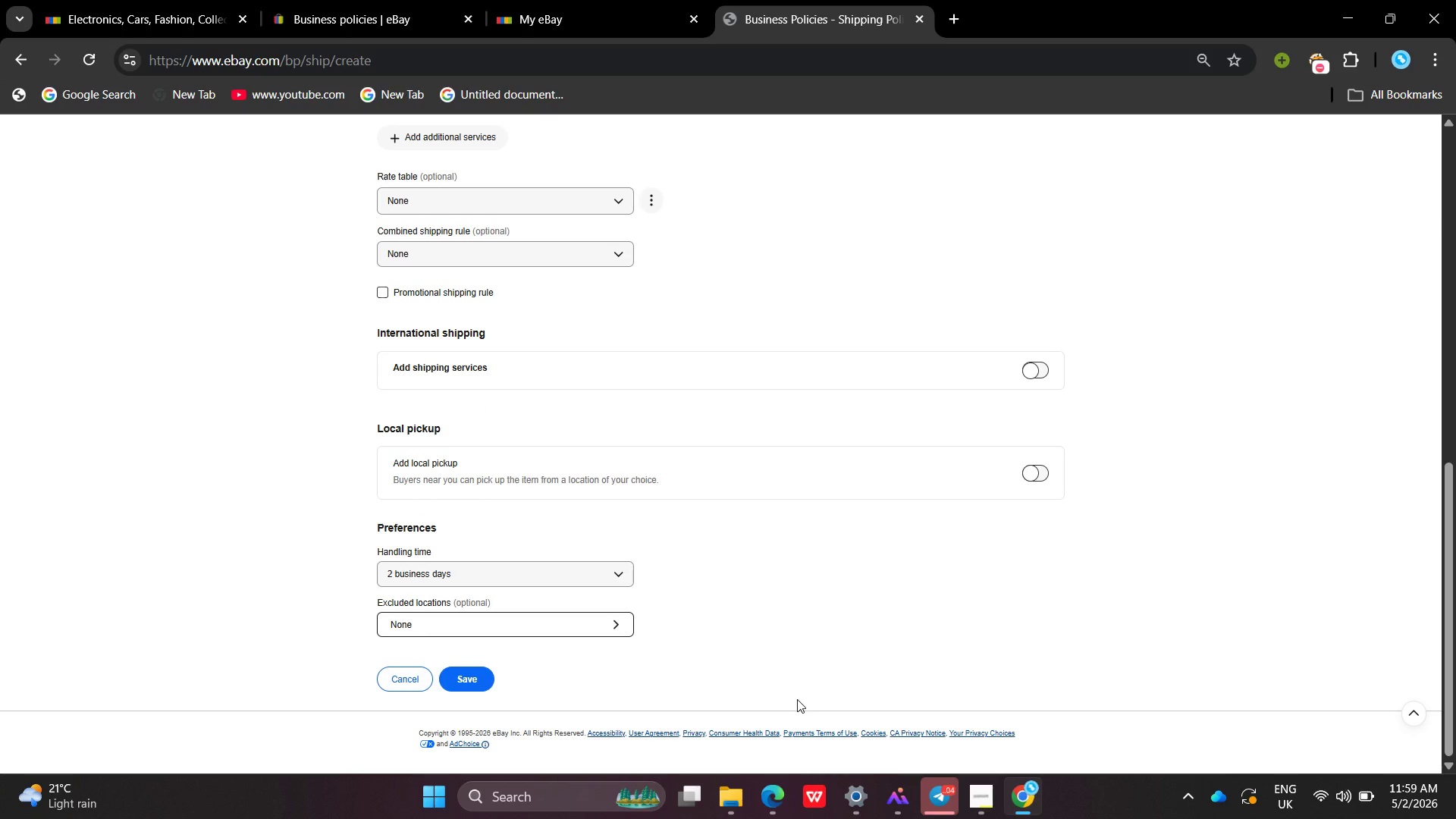 
wait(11.47)
 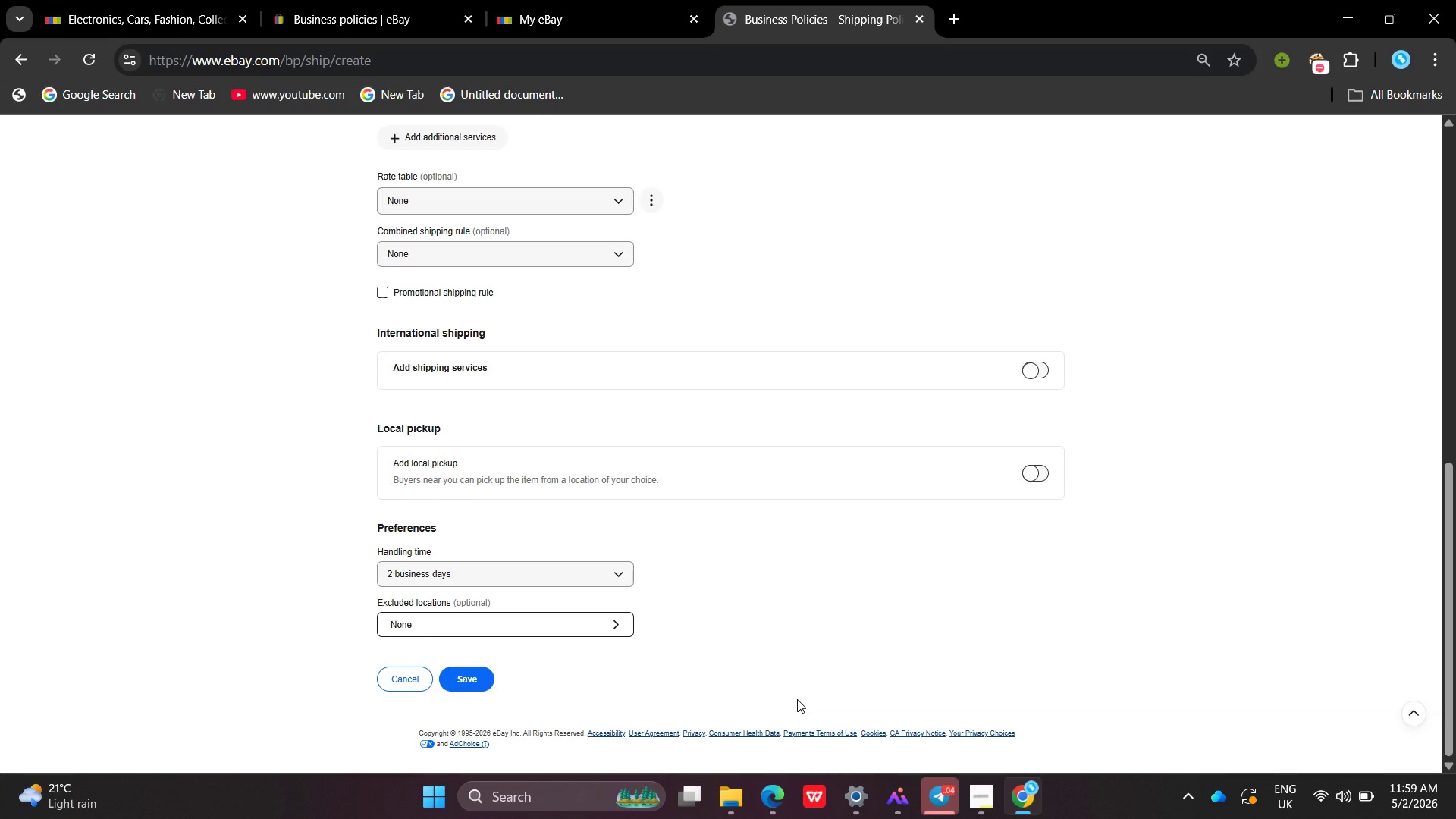 
left_click([473, 678])
 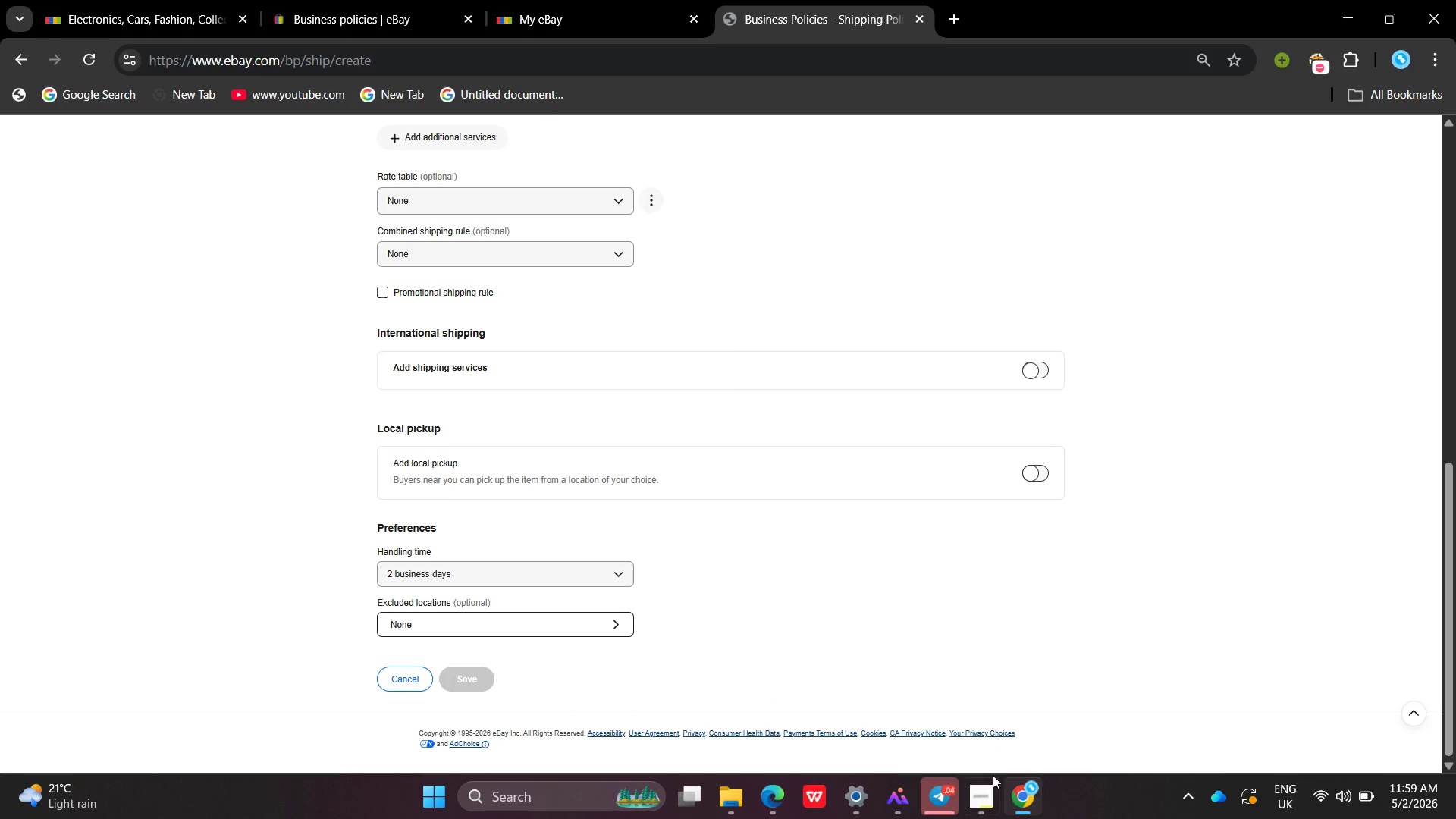 
left_click([993, 775])